 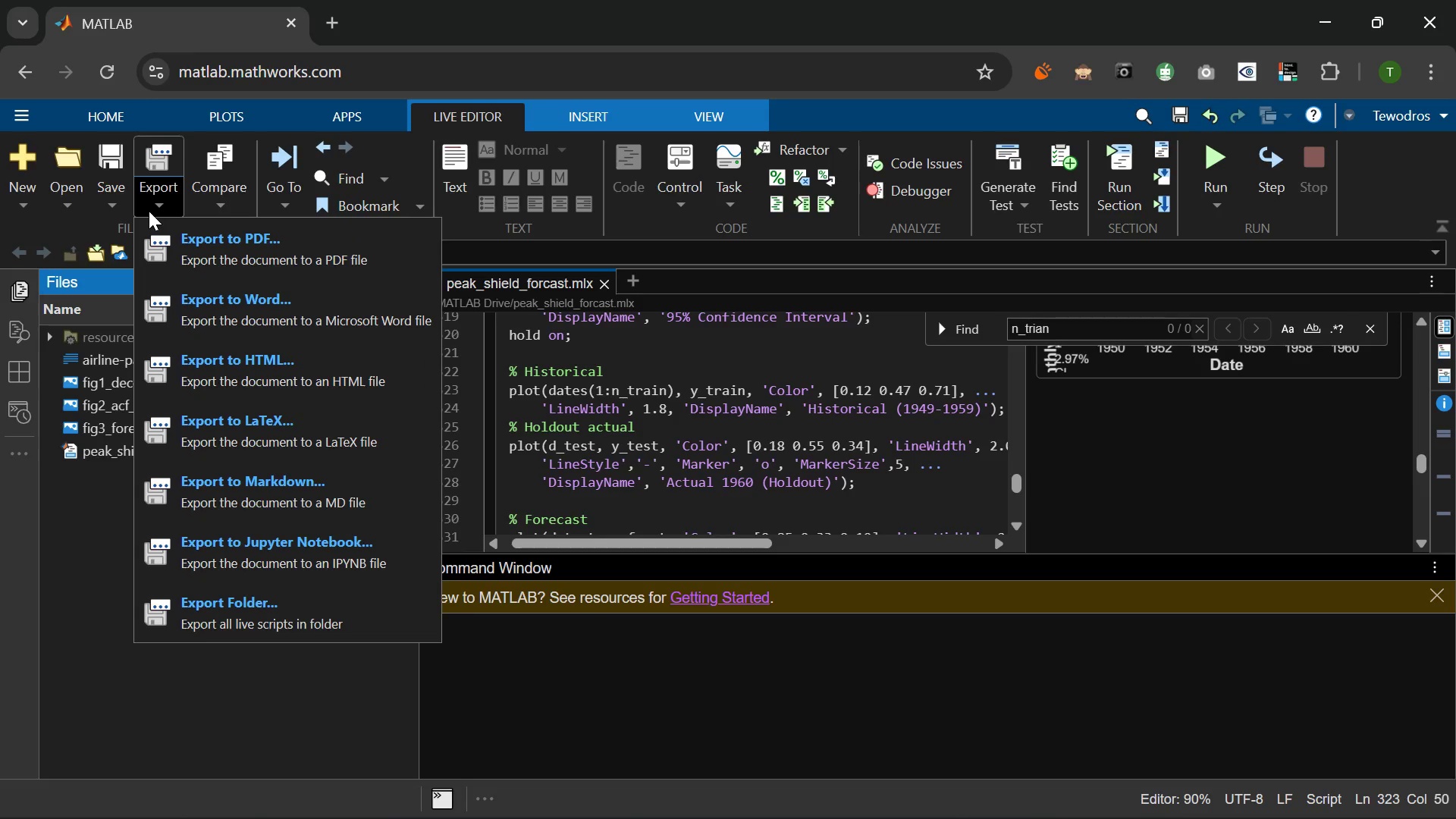 
left_click([202, 246])
 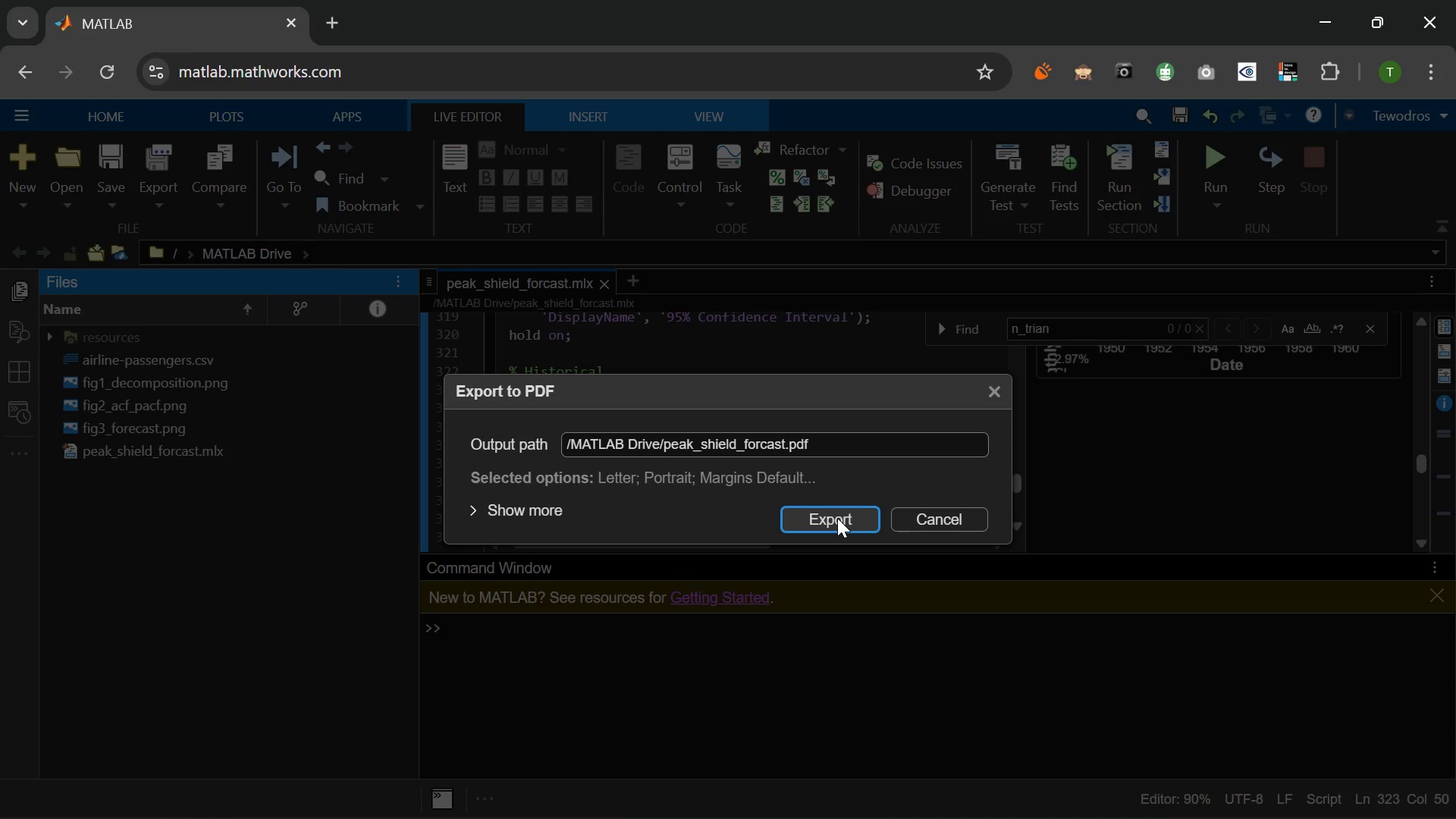 
wait(5.22)
 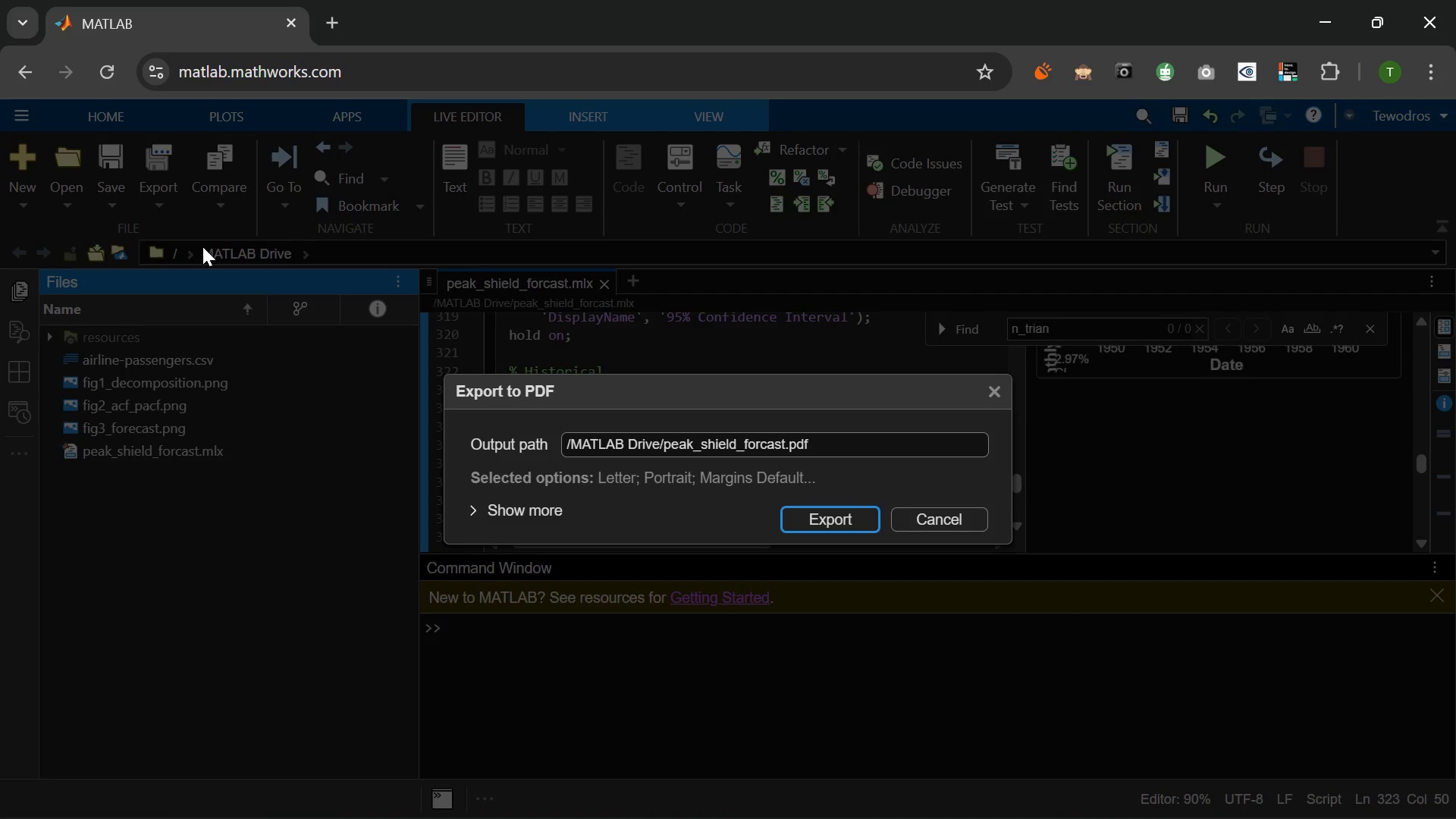 
left_click([837, 518])
 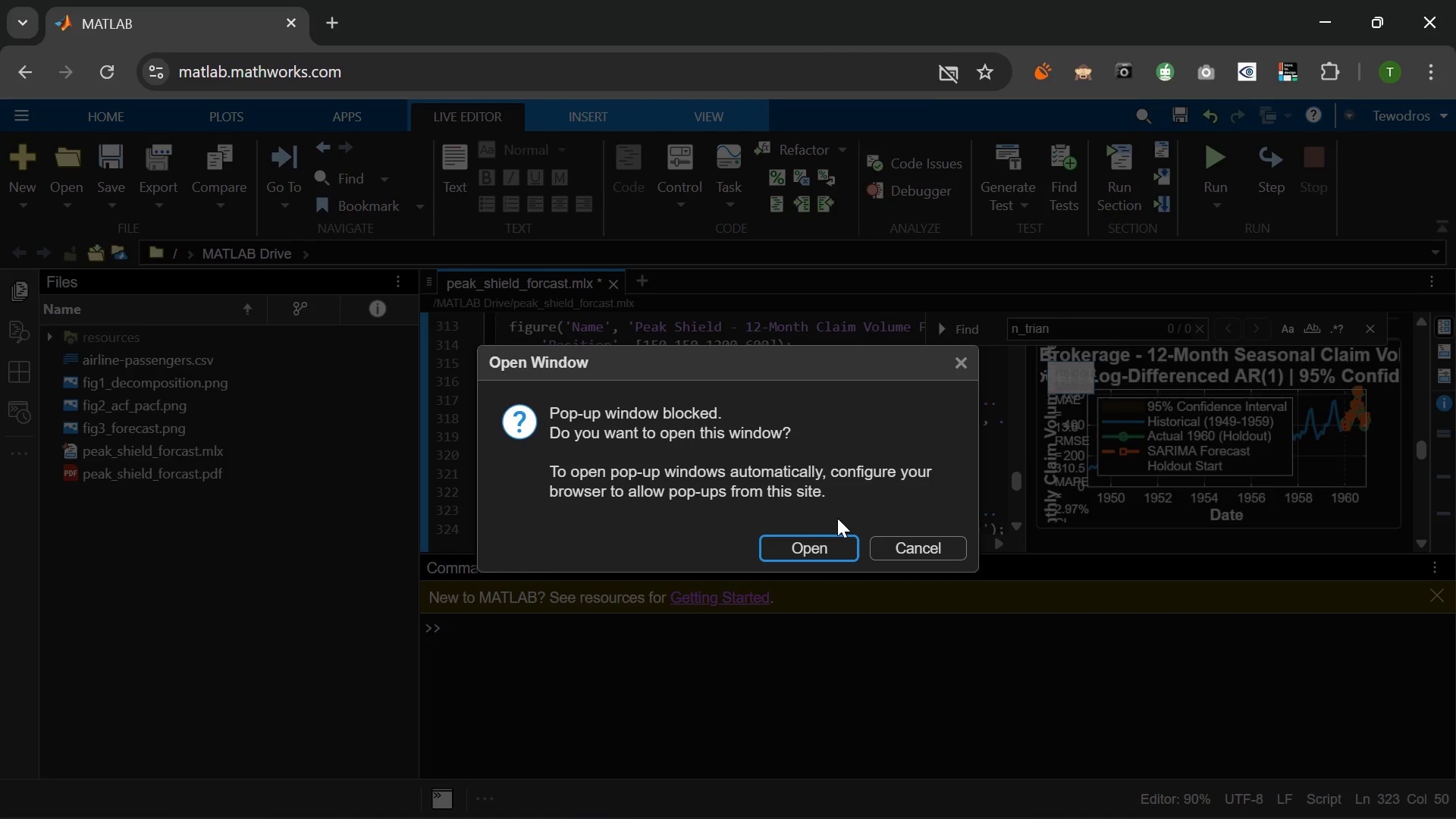 
wait(35.92)
 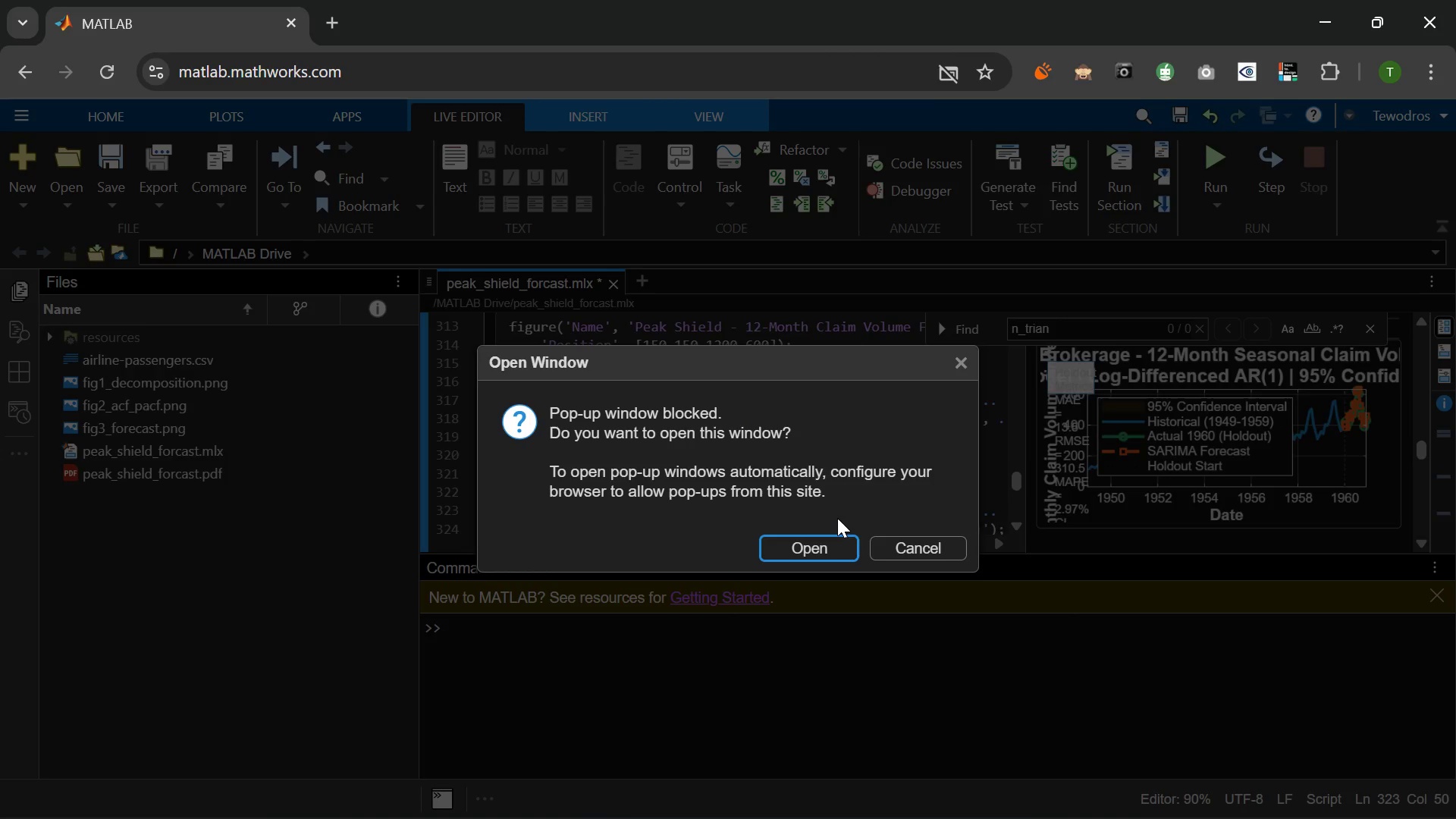 
left_click([805, 543])
 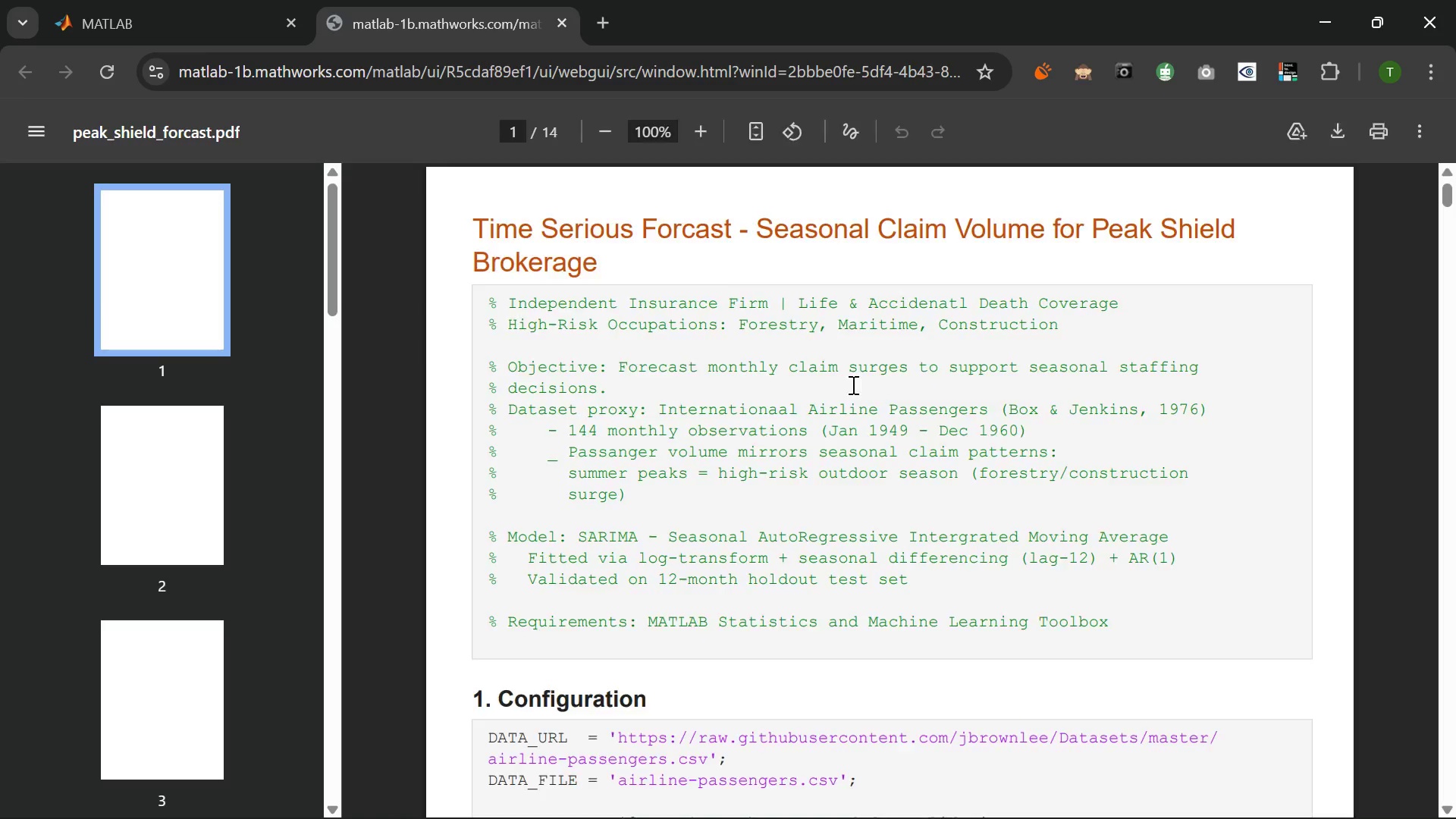 
wait(7.5)
 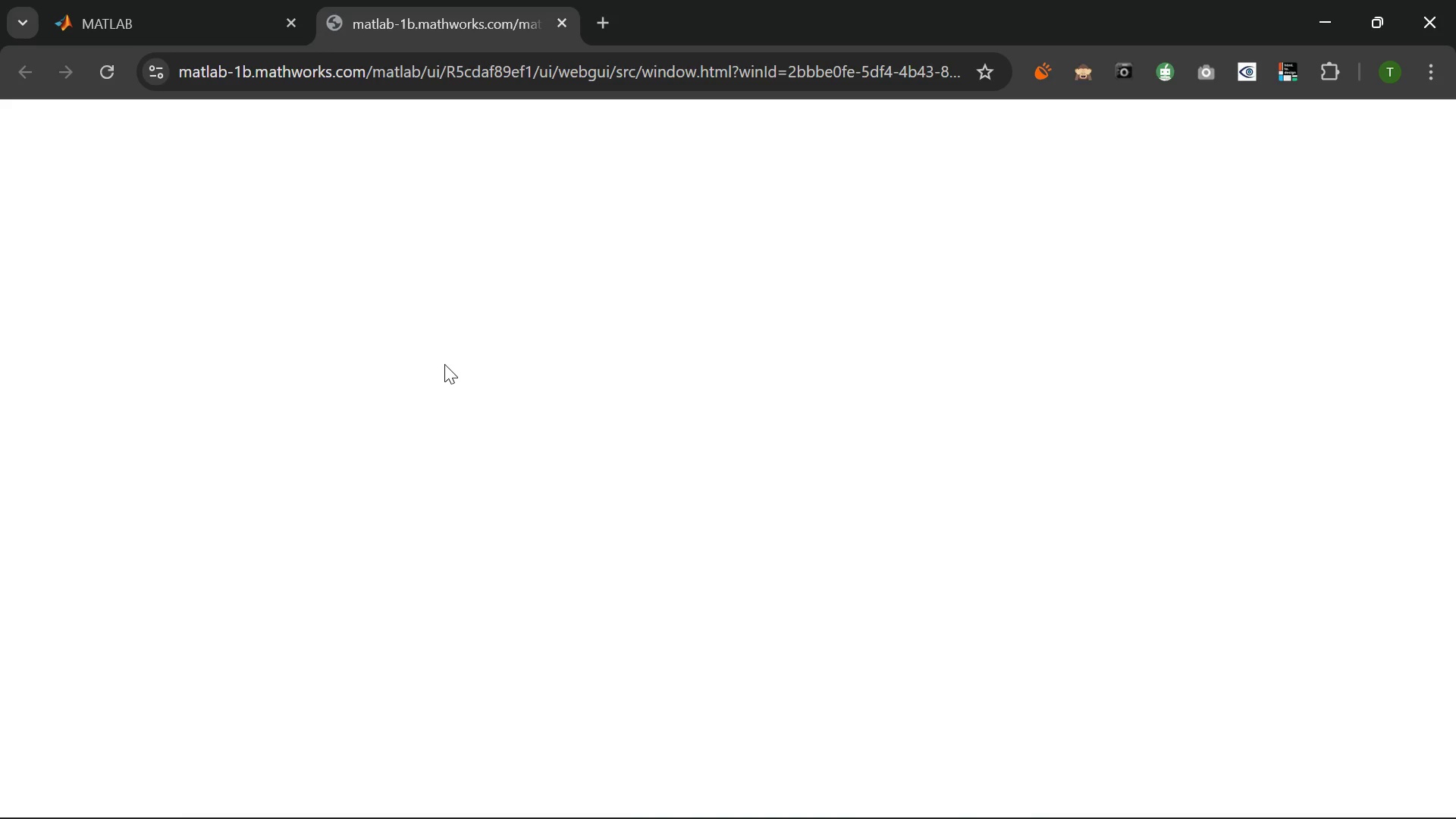 
scroll: coordinate [566, 326], scroll_direction: down, amount: 11.0
 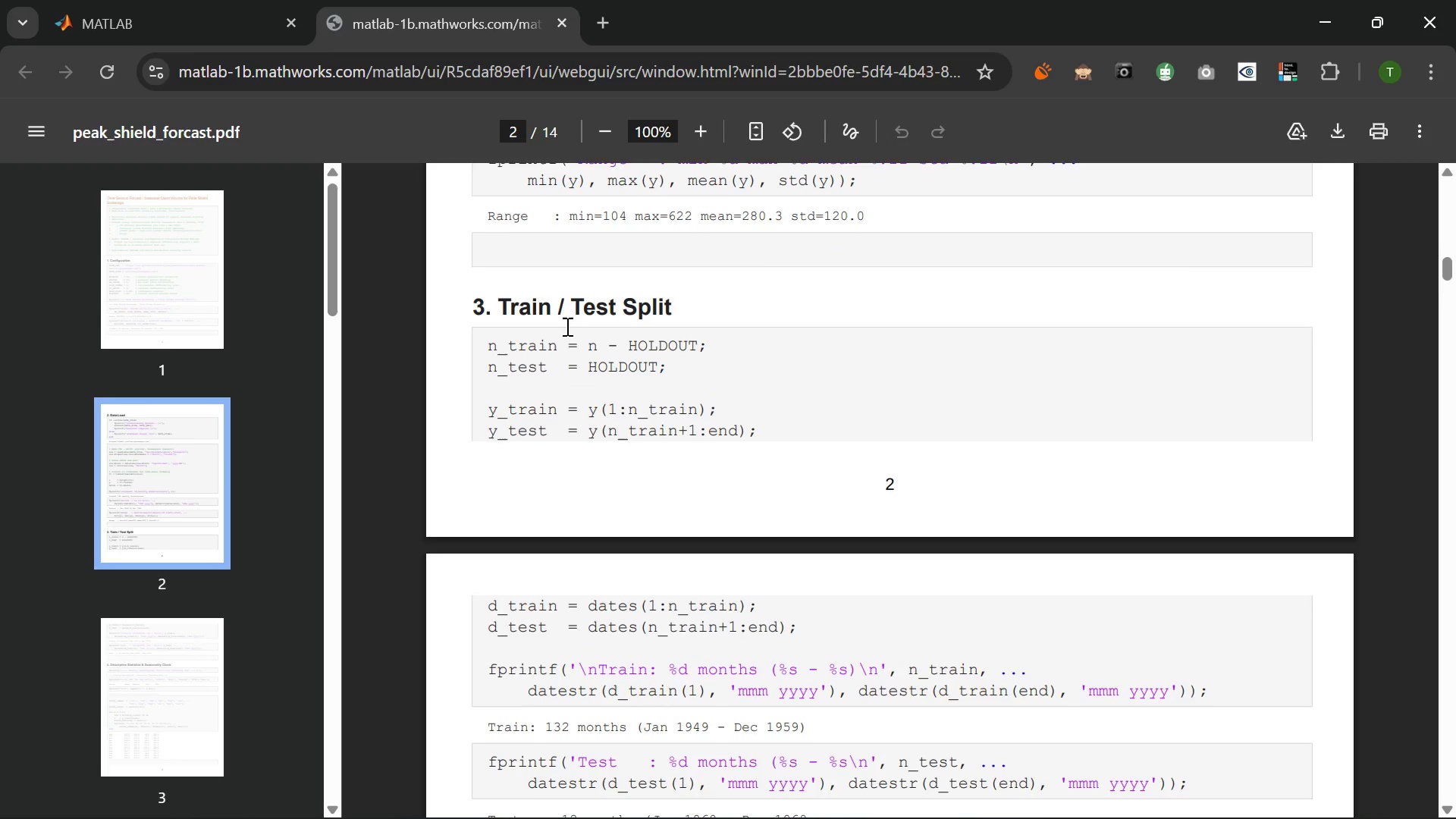 
scroll: coordinate [565, 326], scroll_direction: down, amount: 16.0
 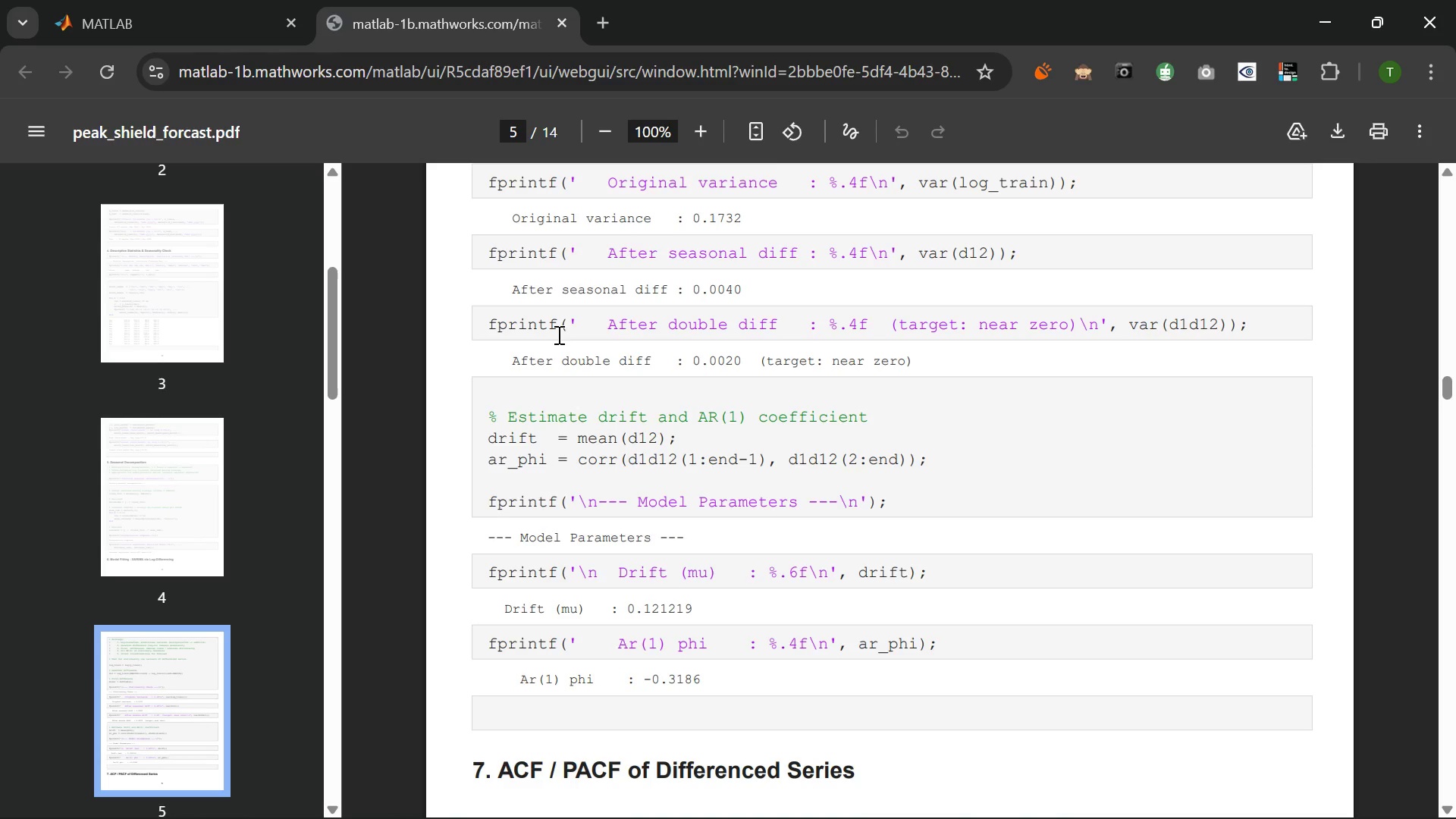 
scroll: coordinate [557, 333], scroll_direction: down, amount: 12.0
 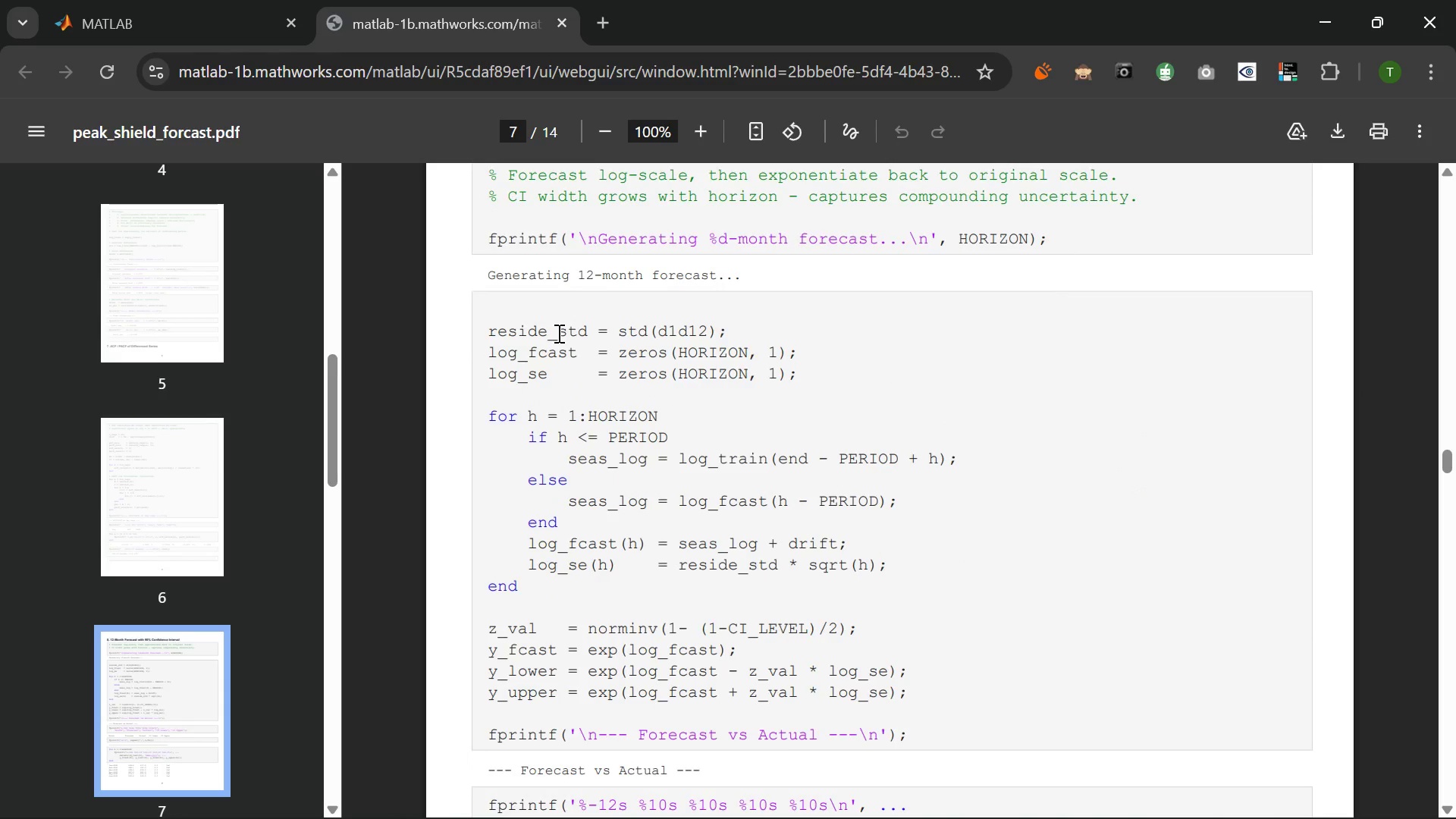 
scroll: coordinate [557, 333], scroll_direction: none, amount: 0.0
 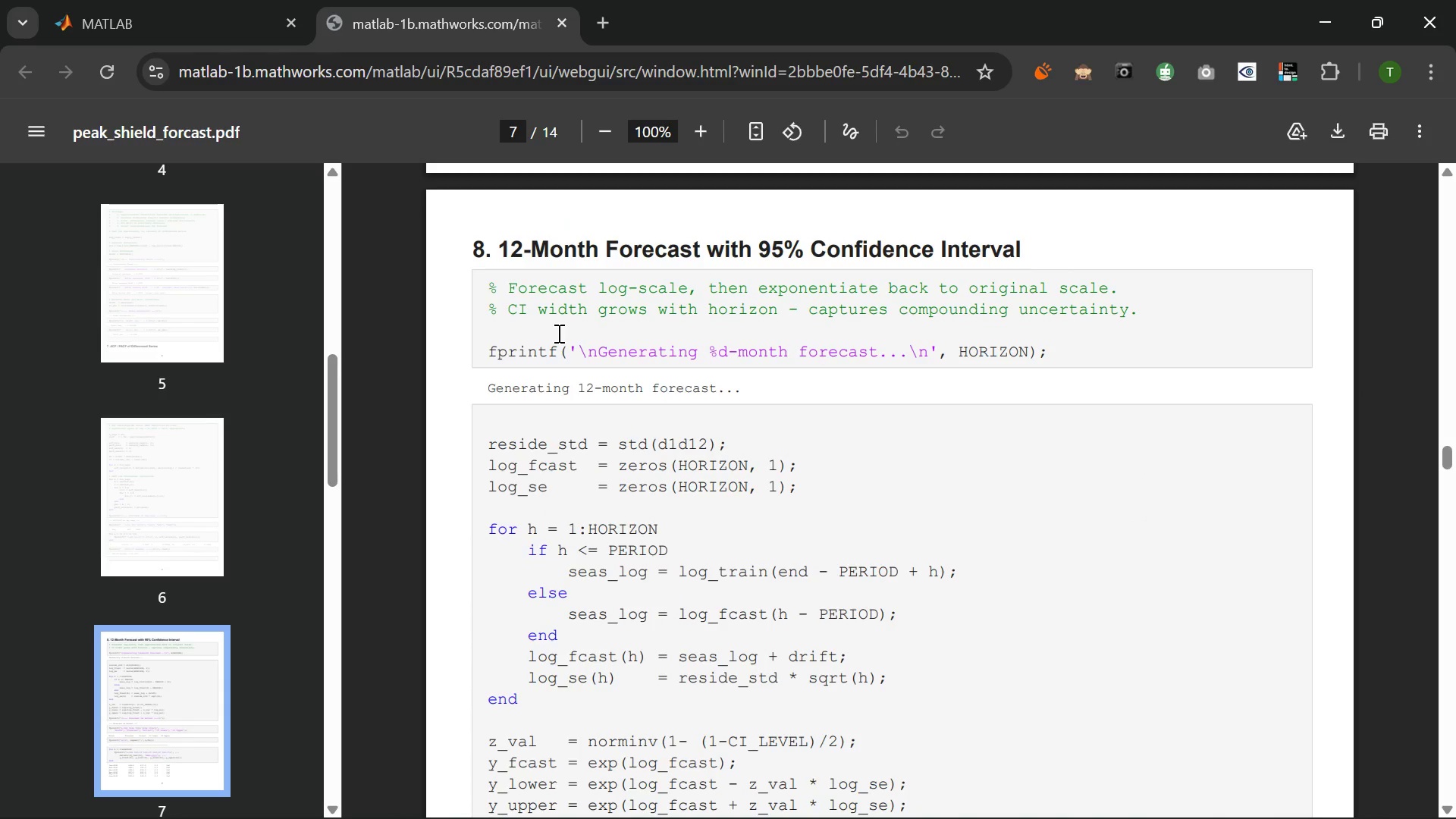 
scroll: coordinate [557, 333], scroll_direction: down, amount: 5.0
 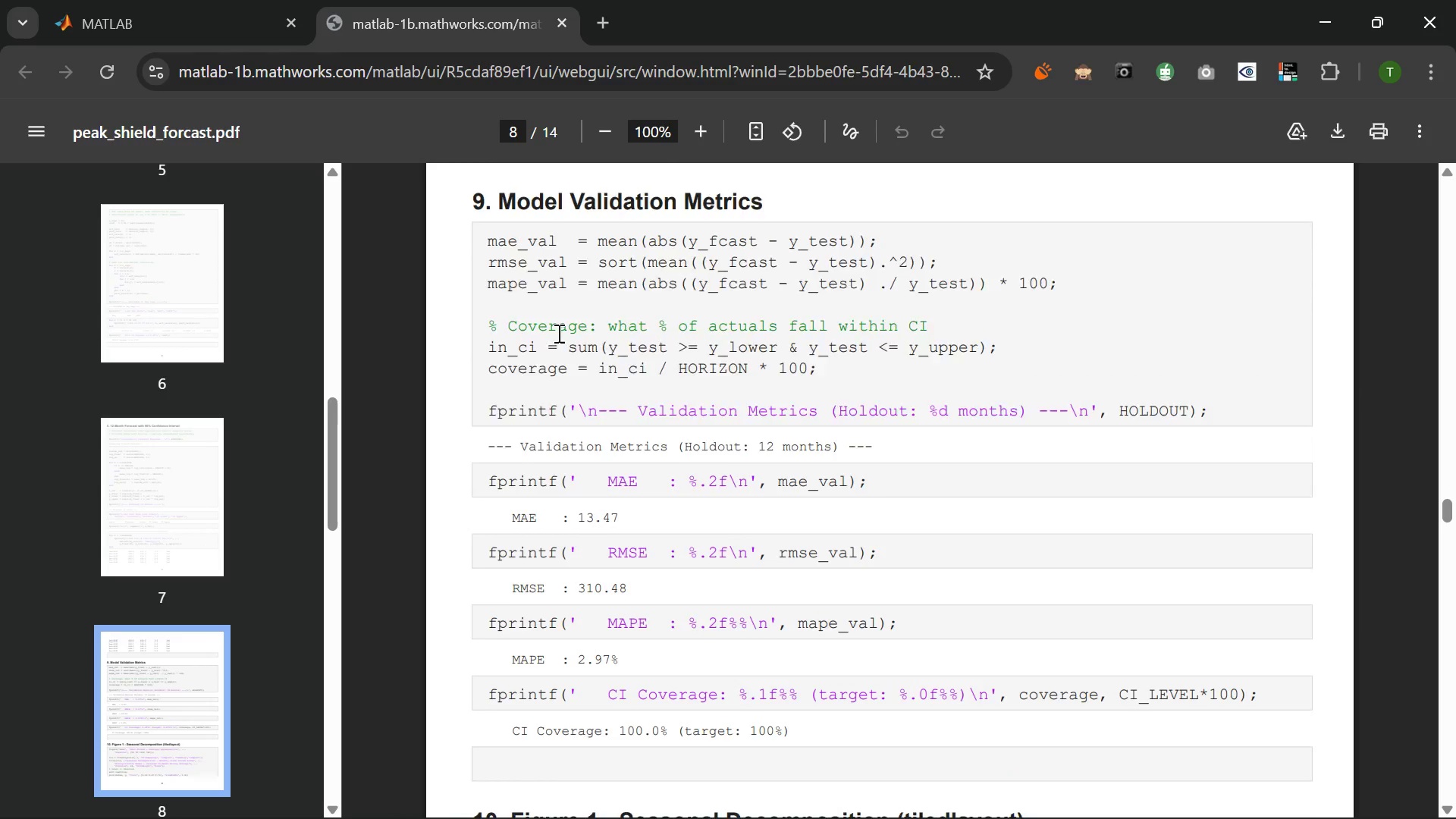 
scroll: coordinate [557, 333], scroll_direction: none, amount: 0.0
 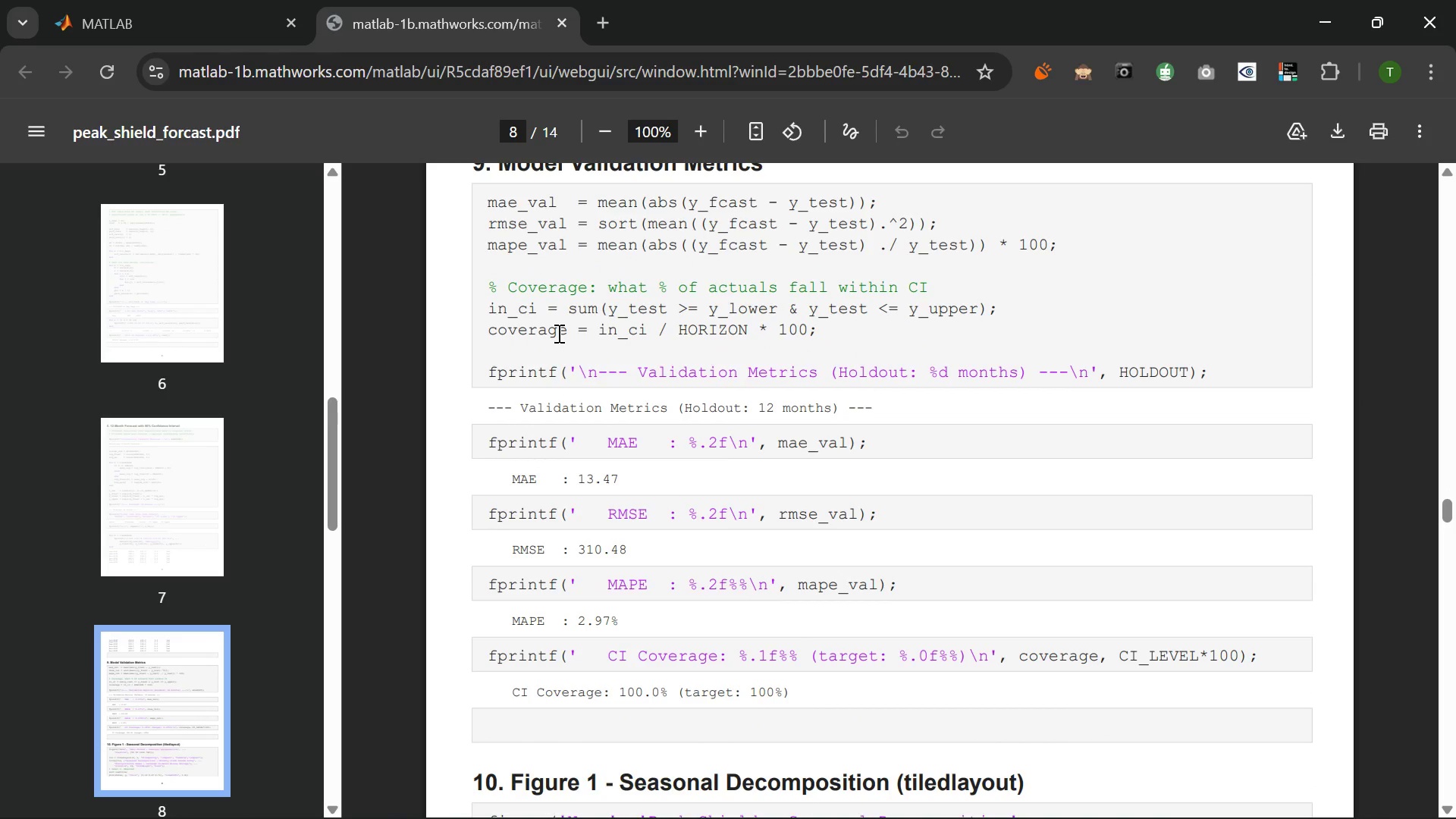 
scroll: coordinate [557, 333], scroll_direction: down, amount: 5.0
 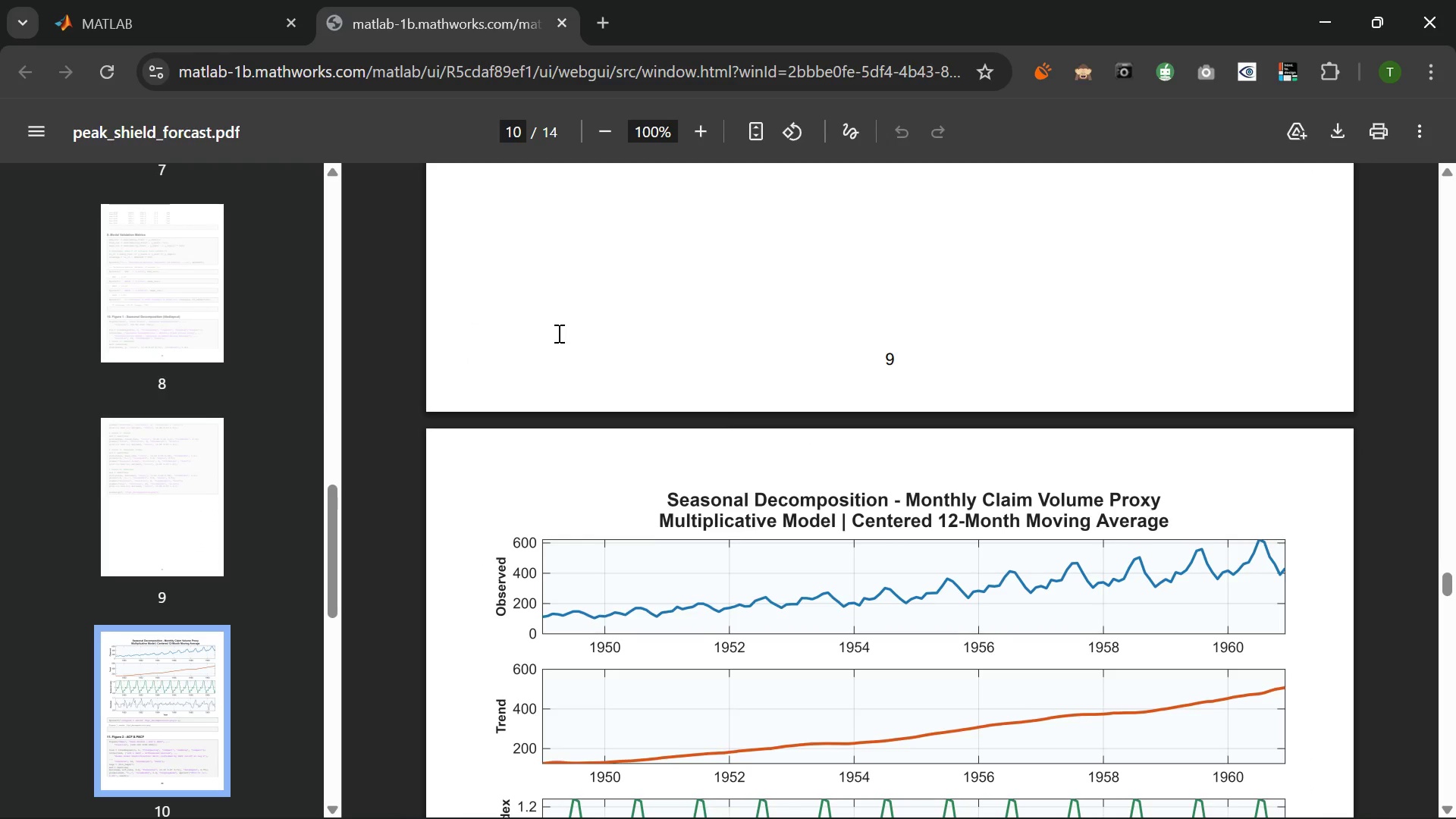 
scroll: coordinate [557, 333], scroll_direction: none, amount: 0.0
 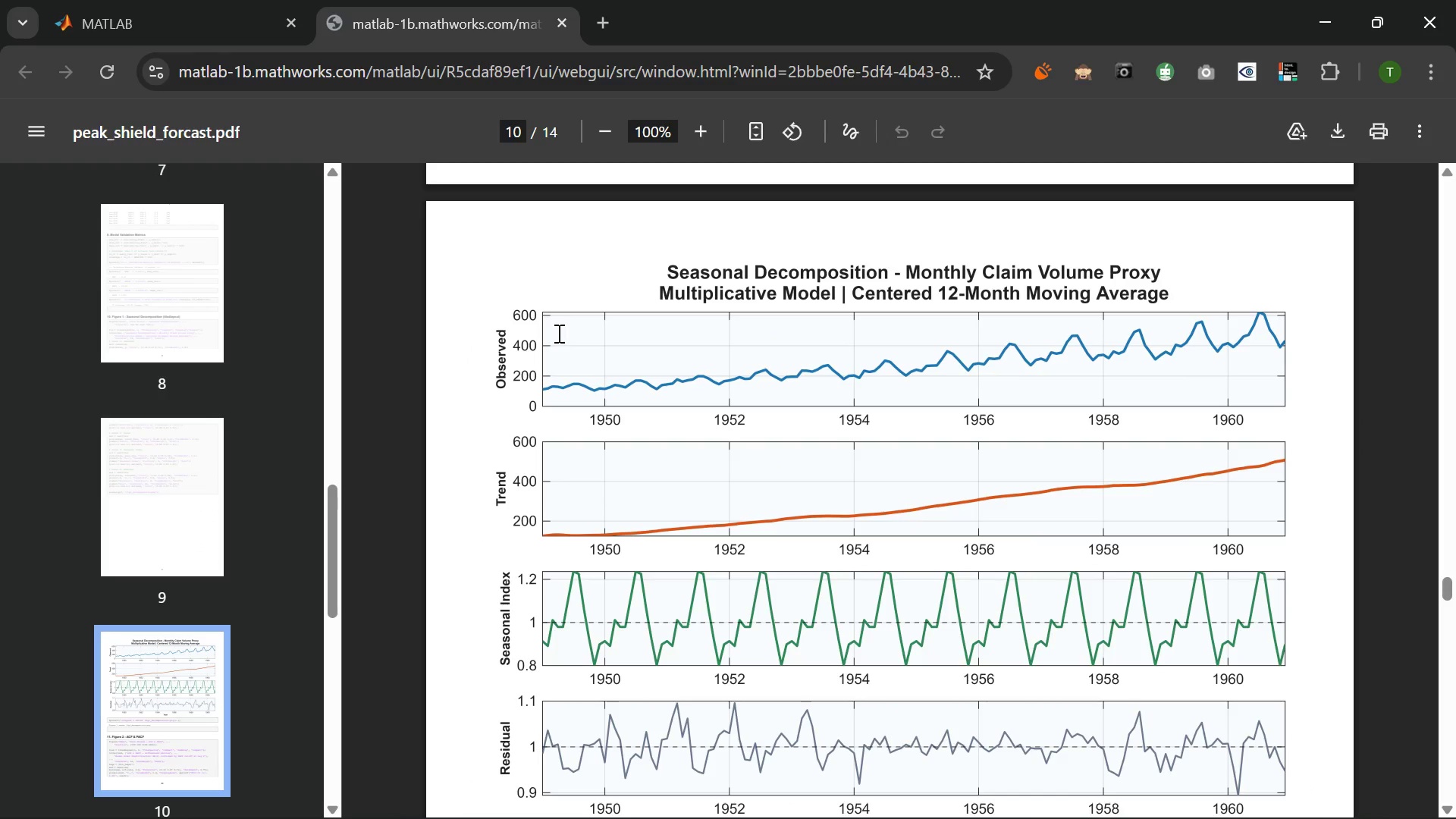 
wait(6.95)
 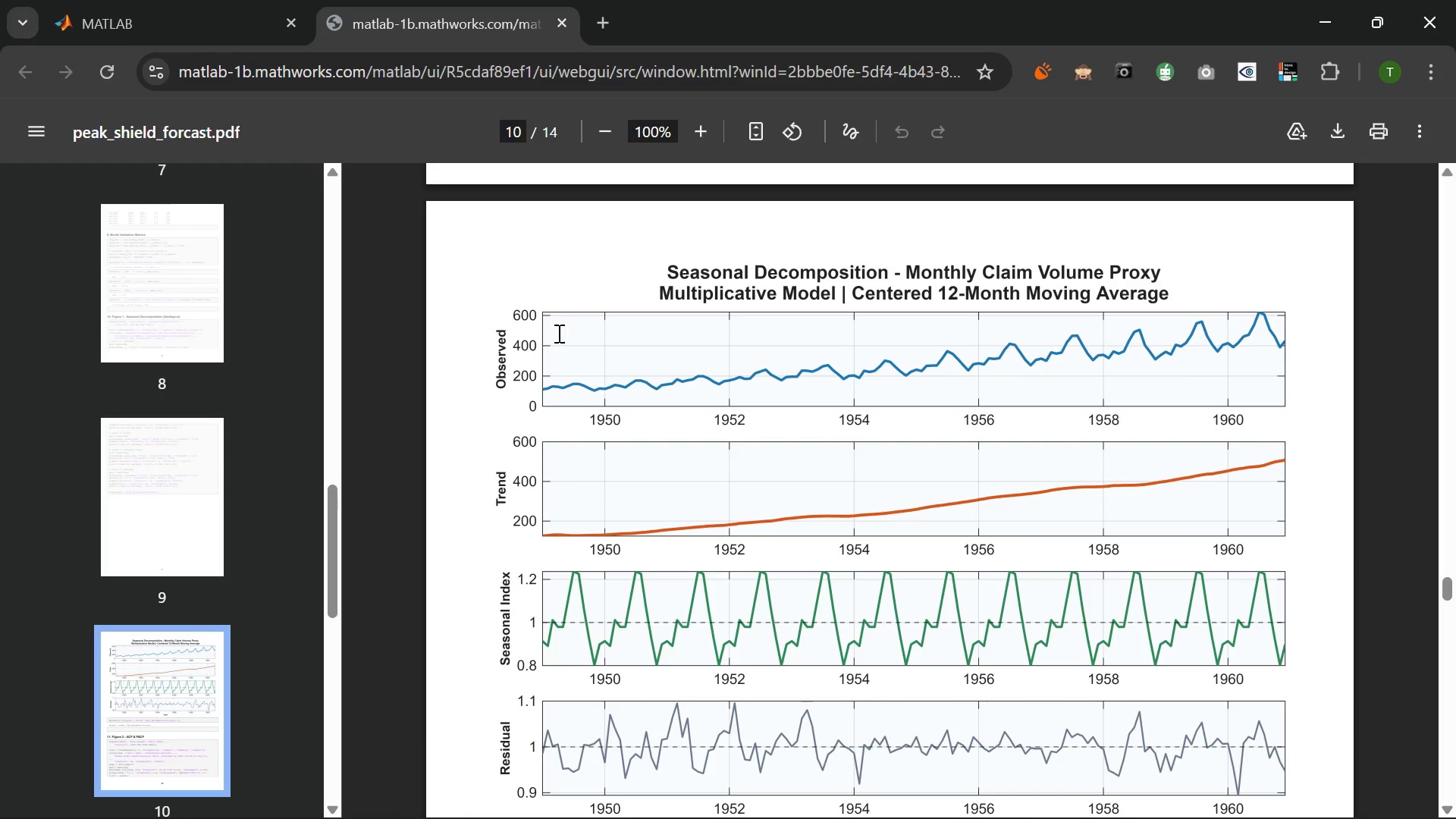 
scroll: coordinate [557, 333], scroll_direction: down, amount: 11.0
 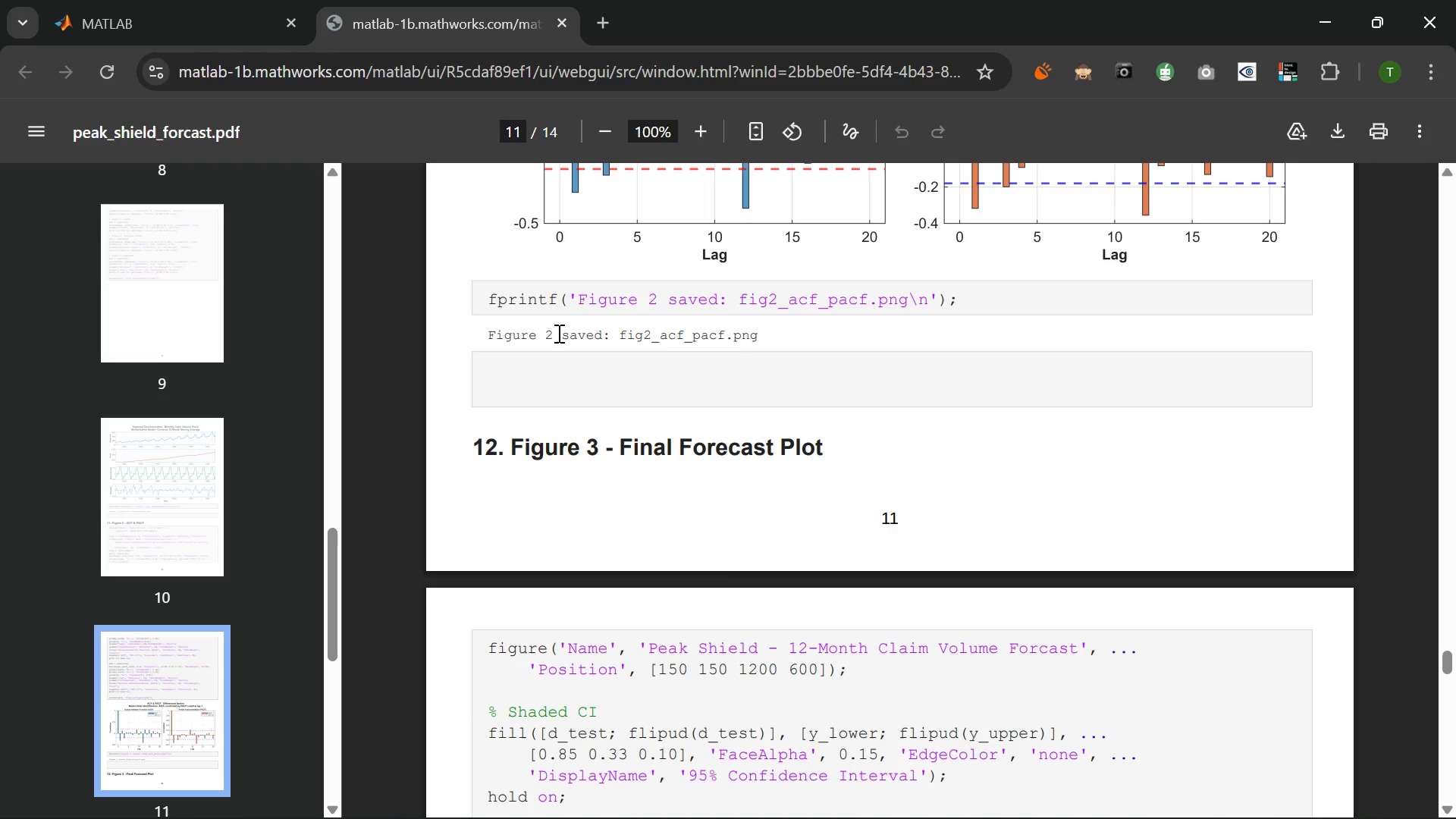 
scroll: coordinate [557, 333], scroll_direction: down, amount: 5.0
 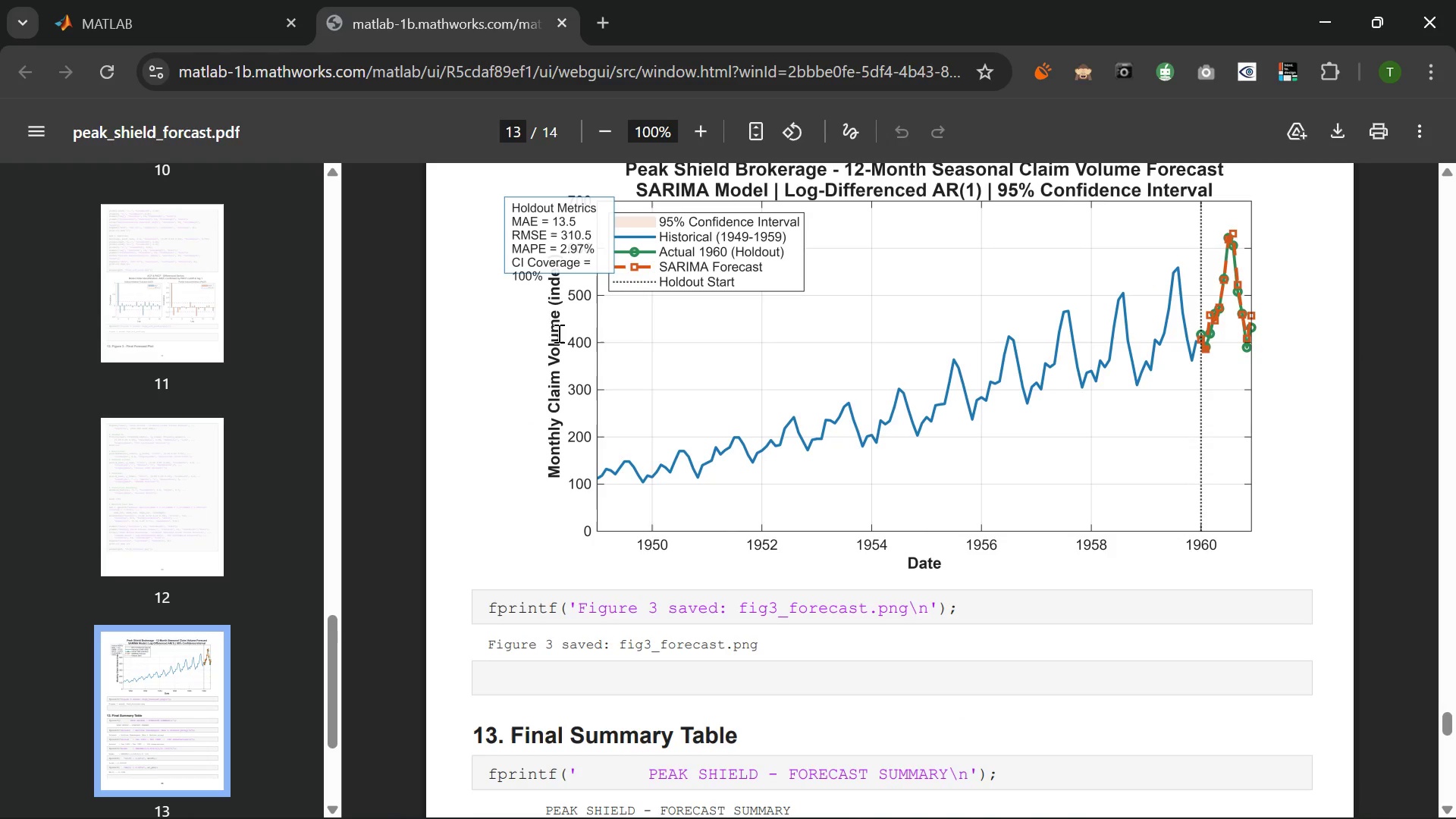 
scroll: coordinate [557, 333], scroll_direction: none, amount: 0.0
 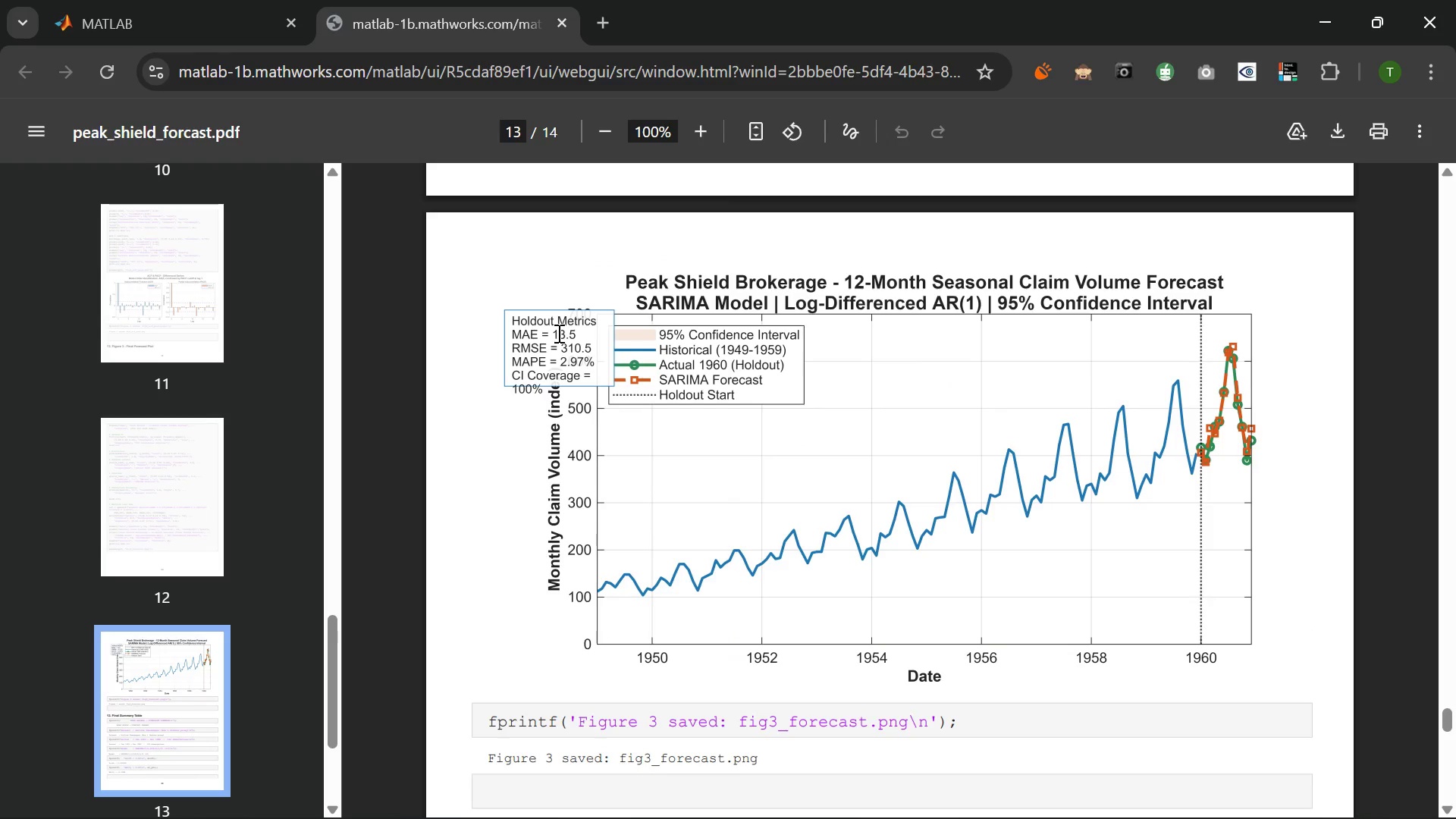 
wait(5.19)
 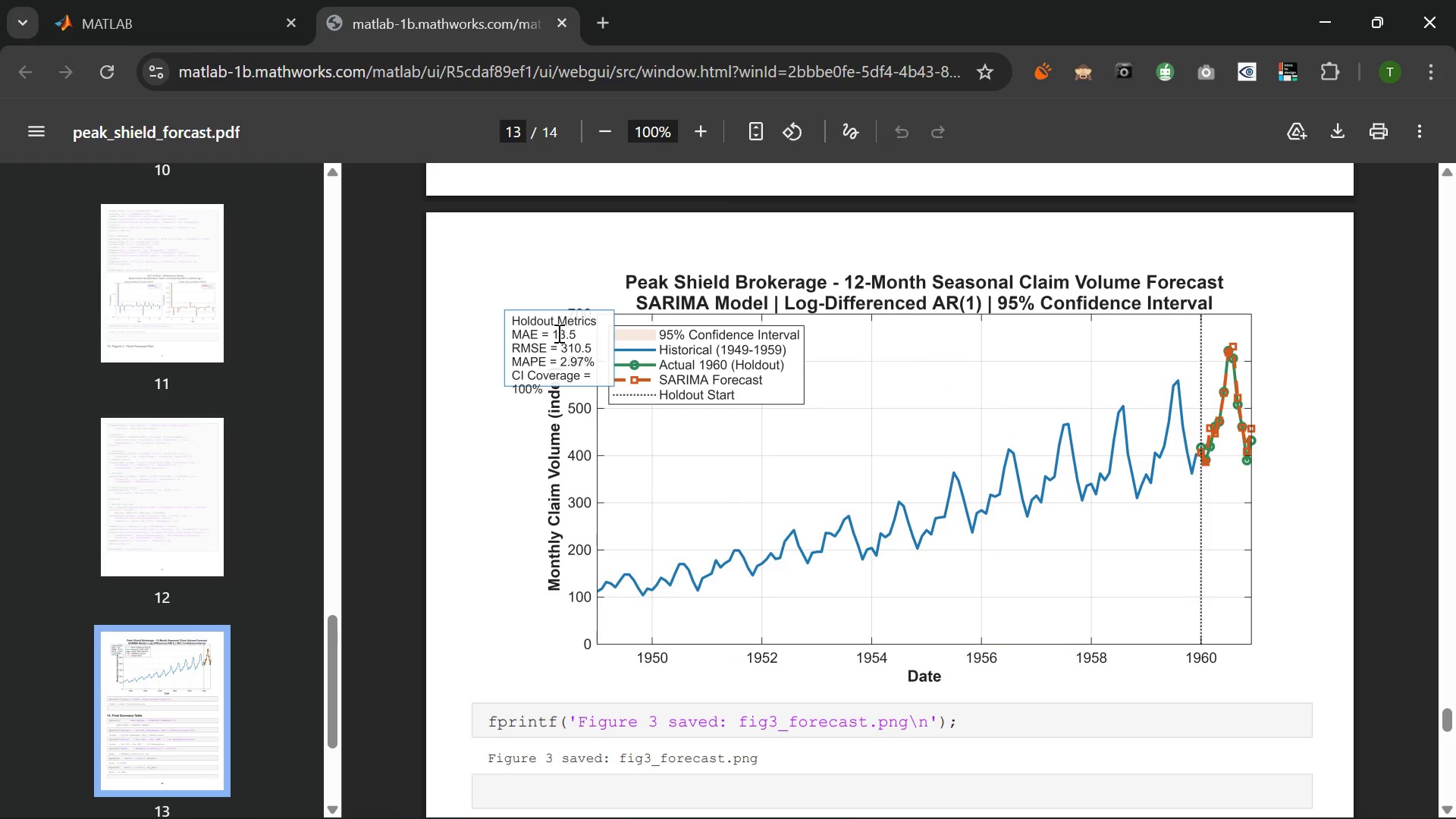 
scroll: coordinate [557, 333], scroll_direction: down, amount: 1.0
 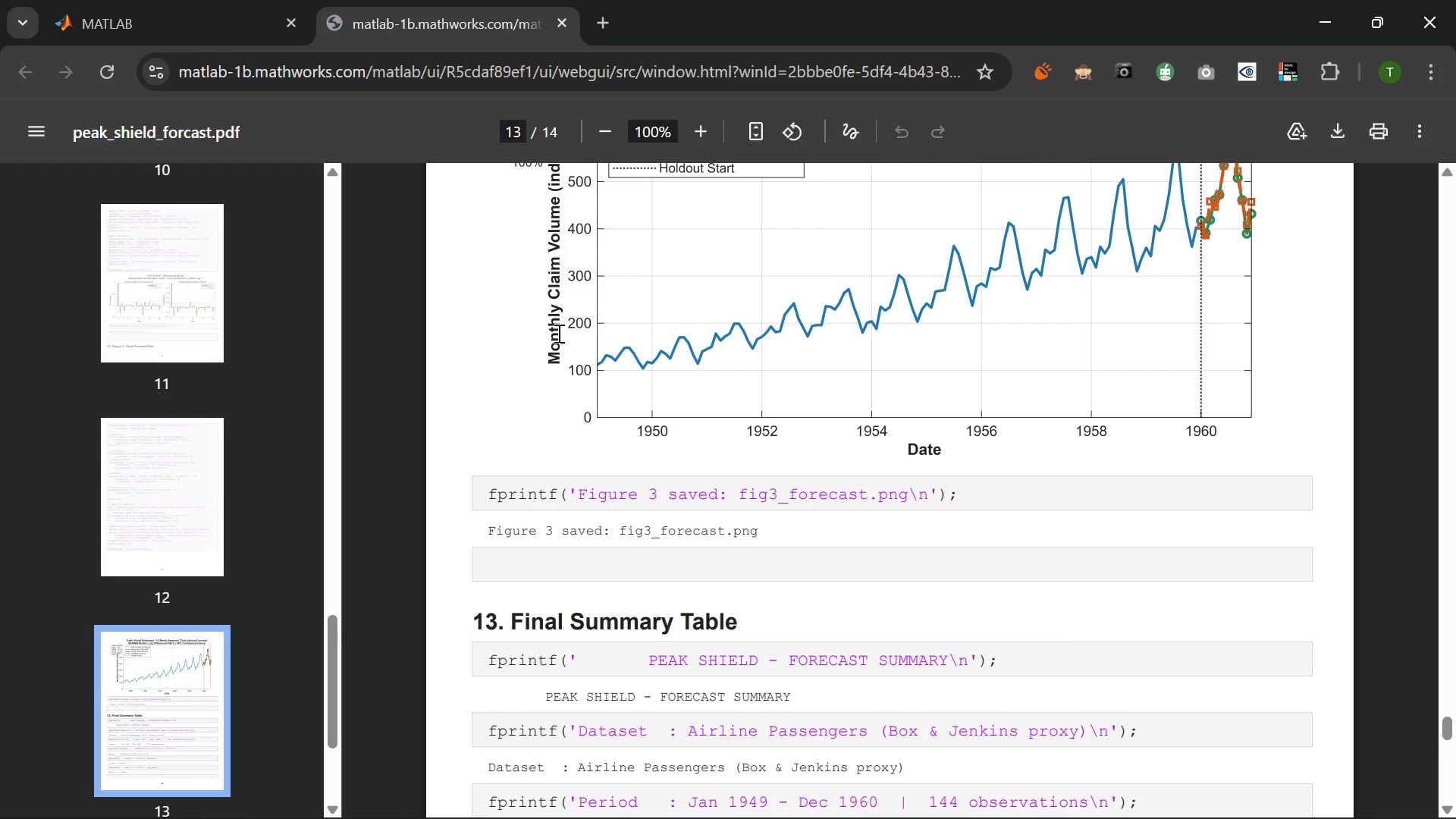 
wait(8.74)
 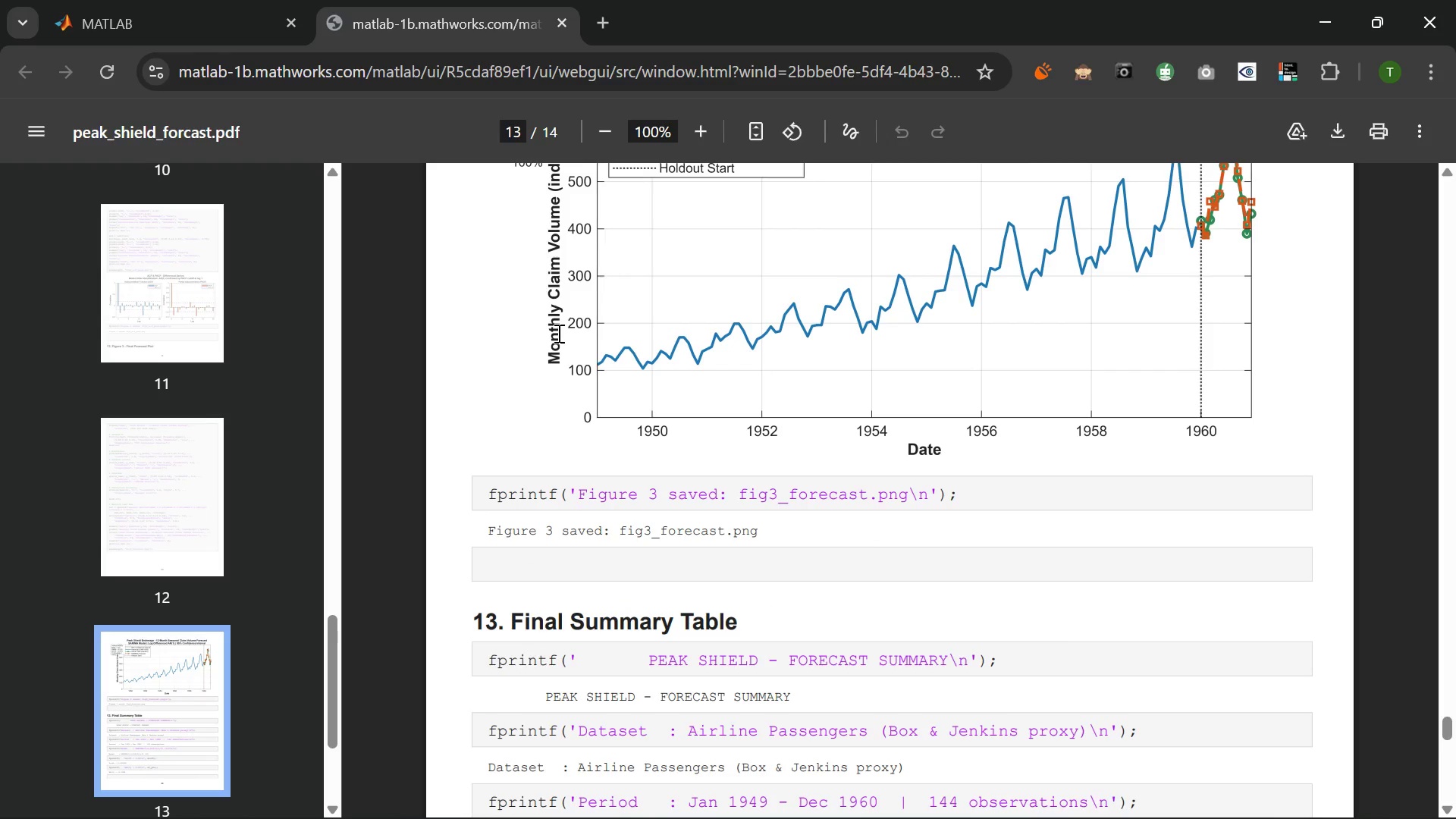 
scroll: coordinate [592, 362], scroll_direction: down, amount: 6.0
 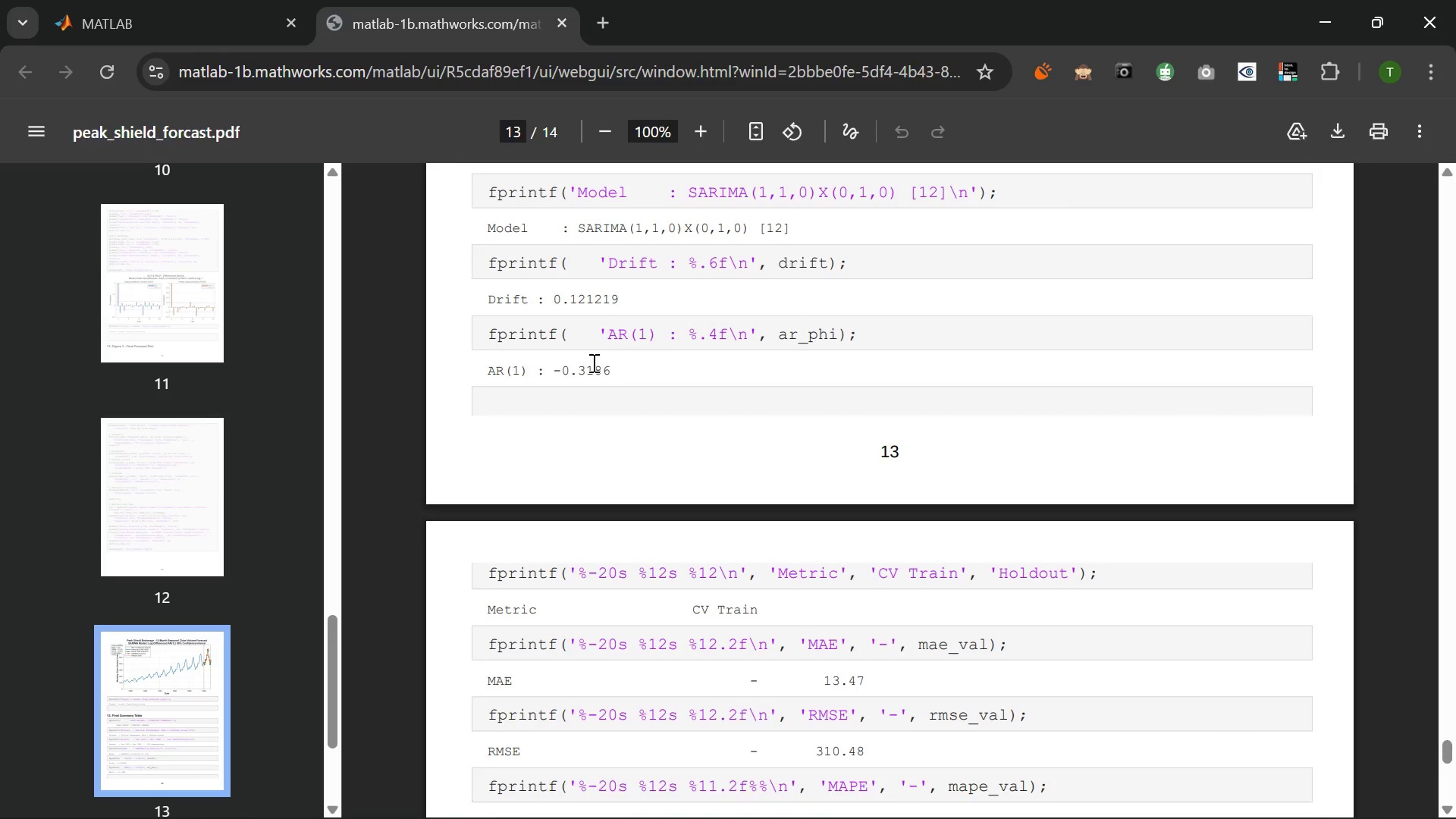 
scroll: coordinate [592, 362], scroll_direction: up, amount: 1.0
 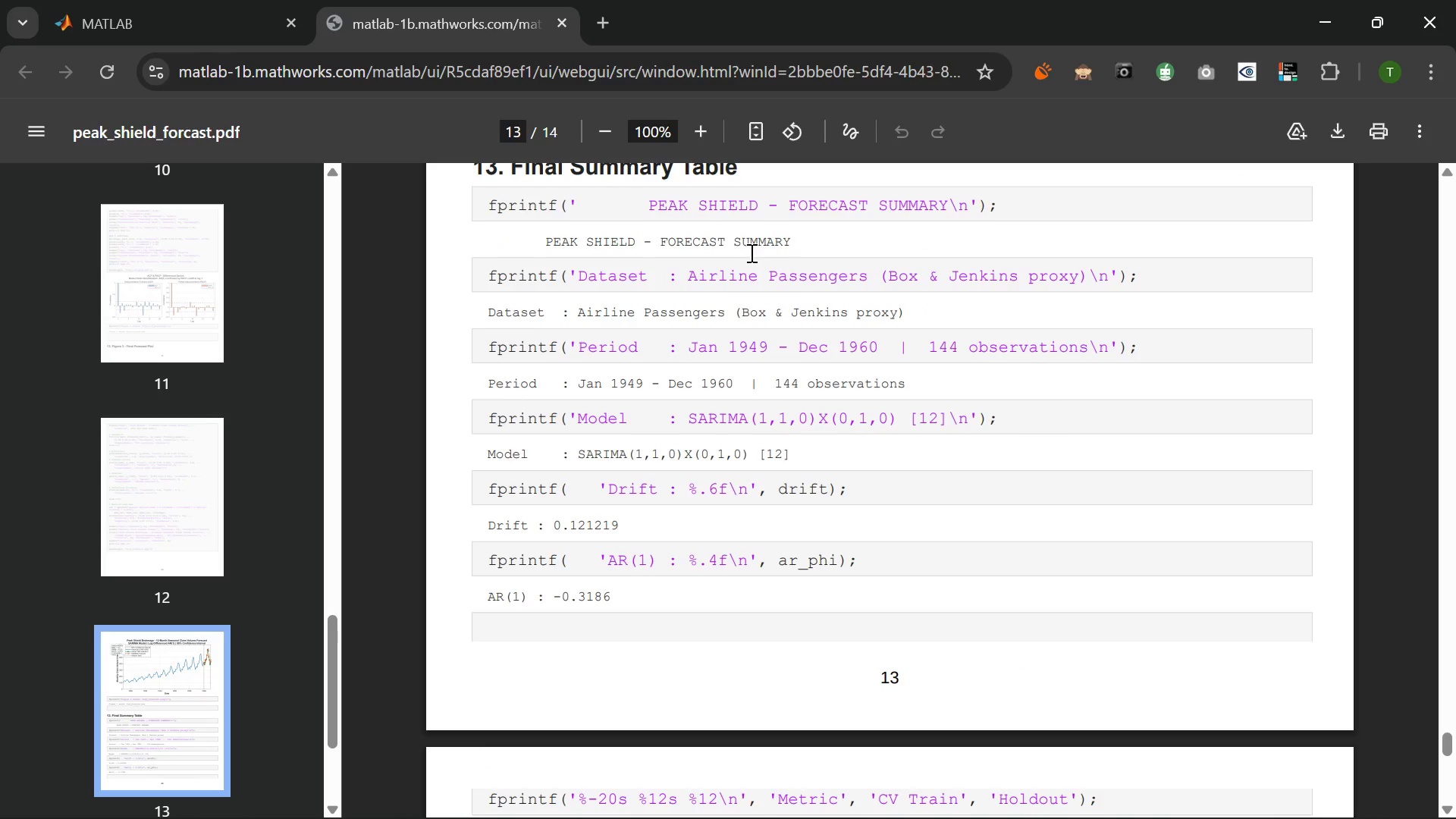 
scroll: coordinate [814, 336], scroll_direction: down, amount: 15.0
 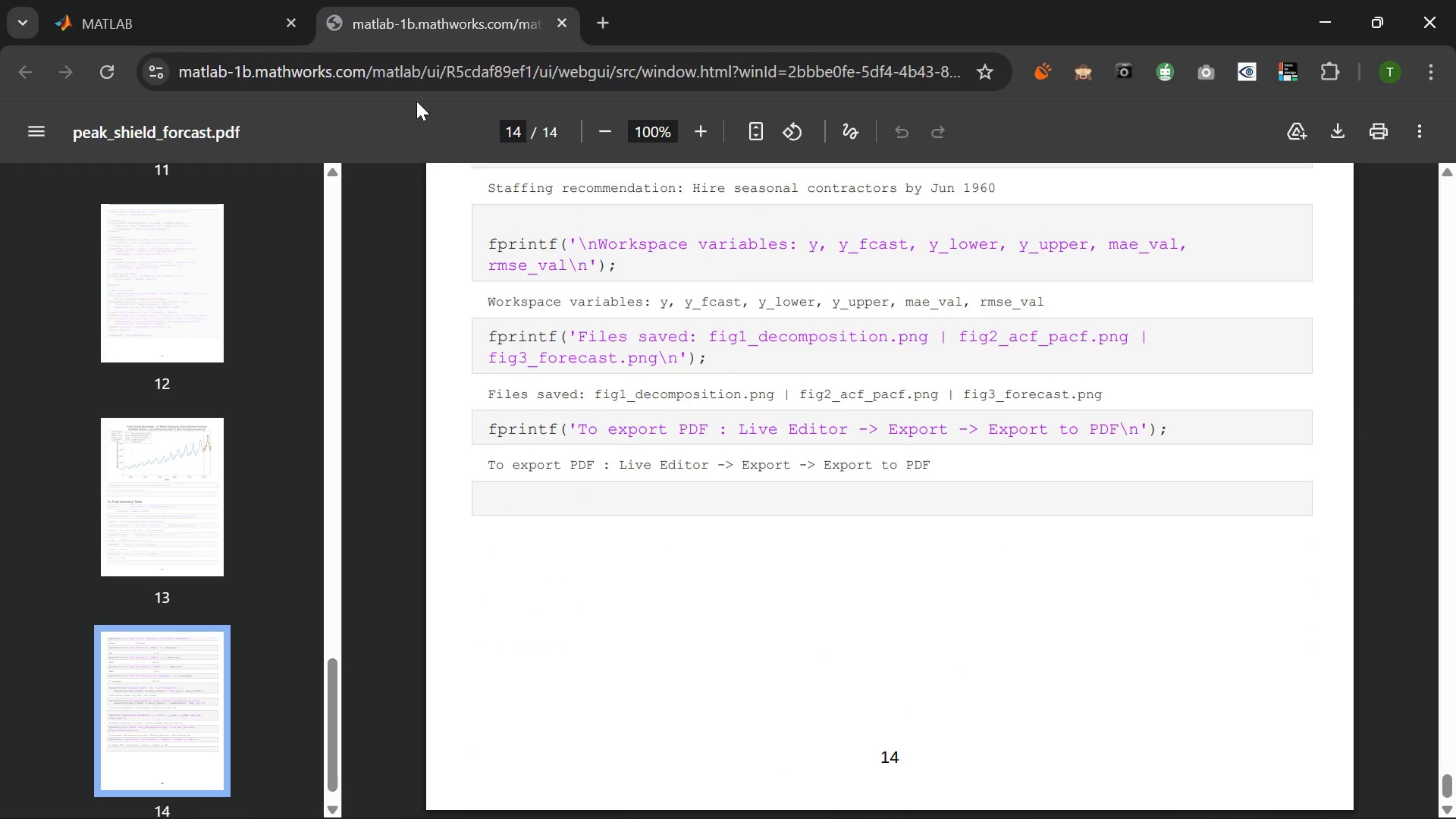 
left_click([180, 0])
 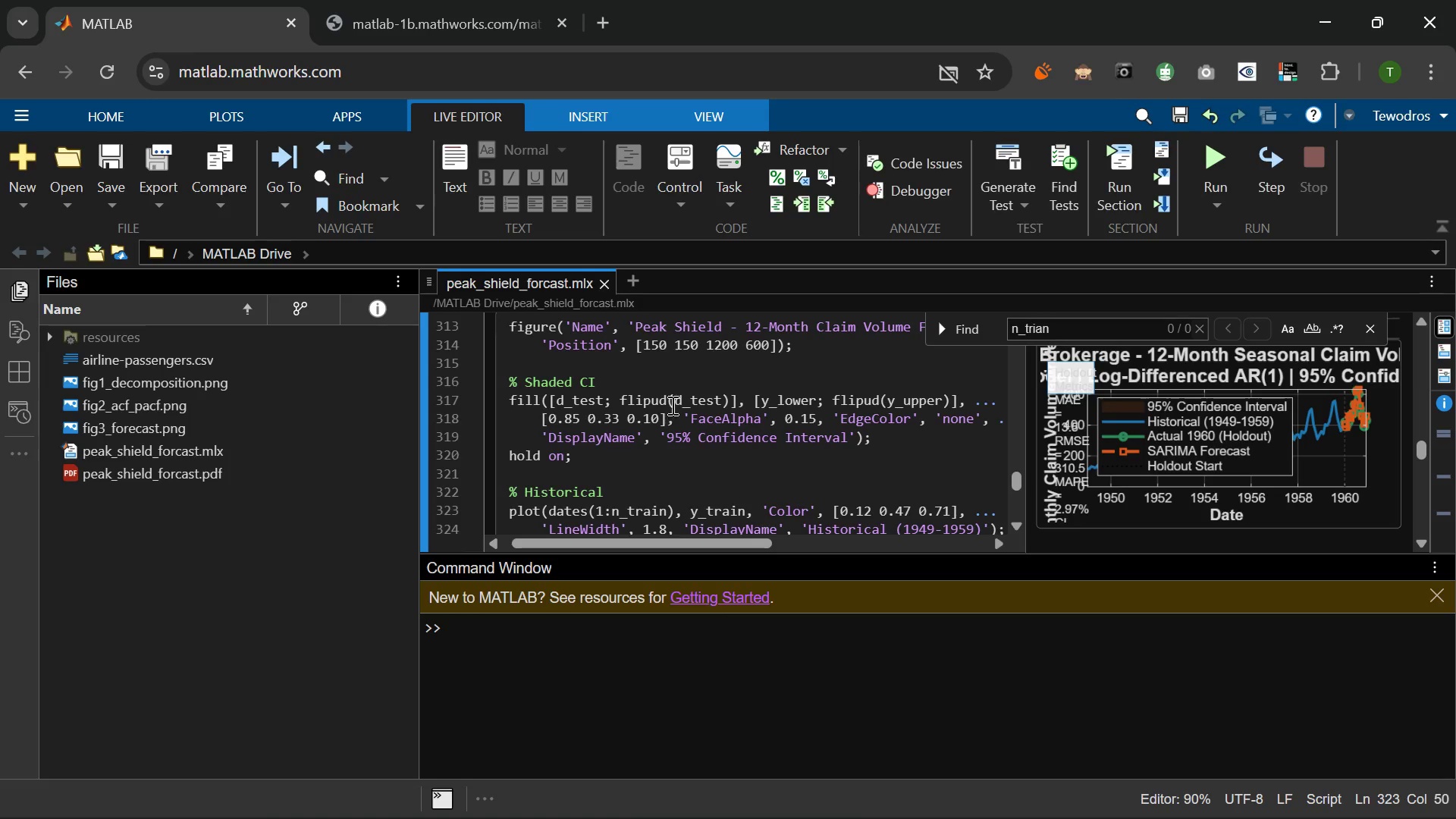 
scroll: coordinate [673, 406], scroll_direction: down, amount: 5.0
 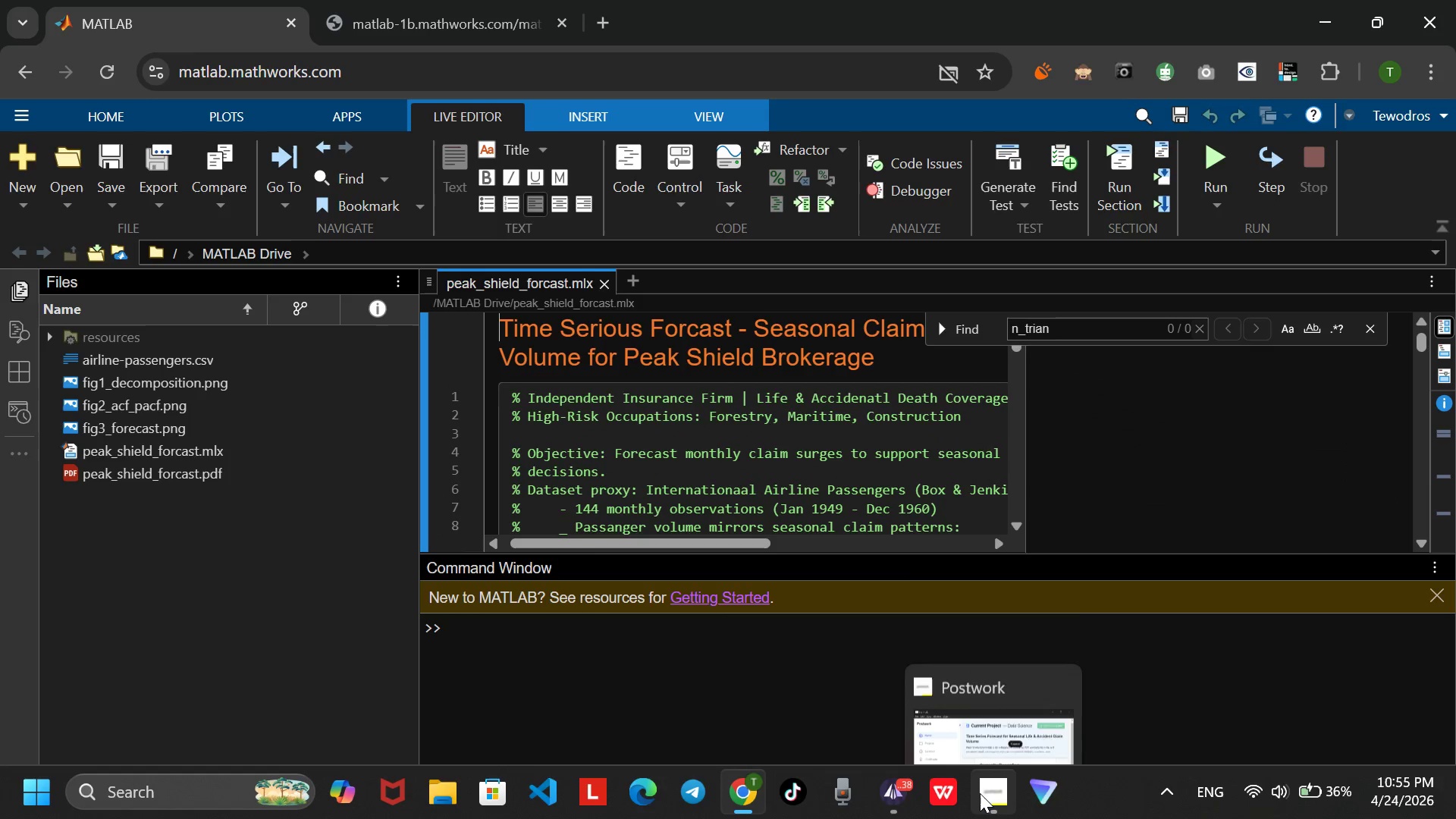 
left_click([962, 690])